 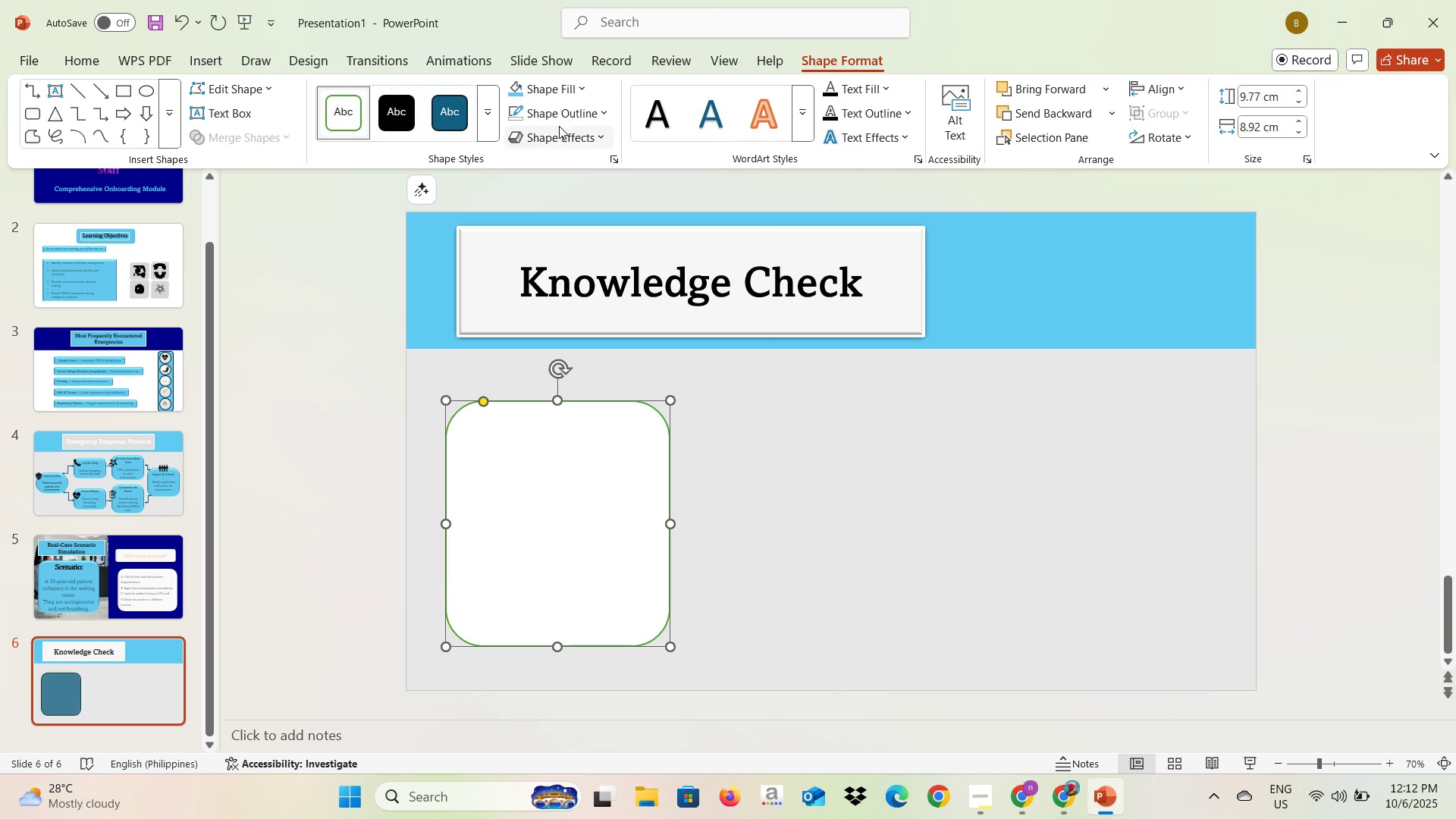 
left_click([569, 109])
 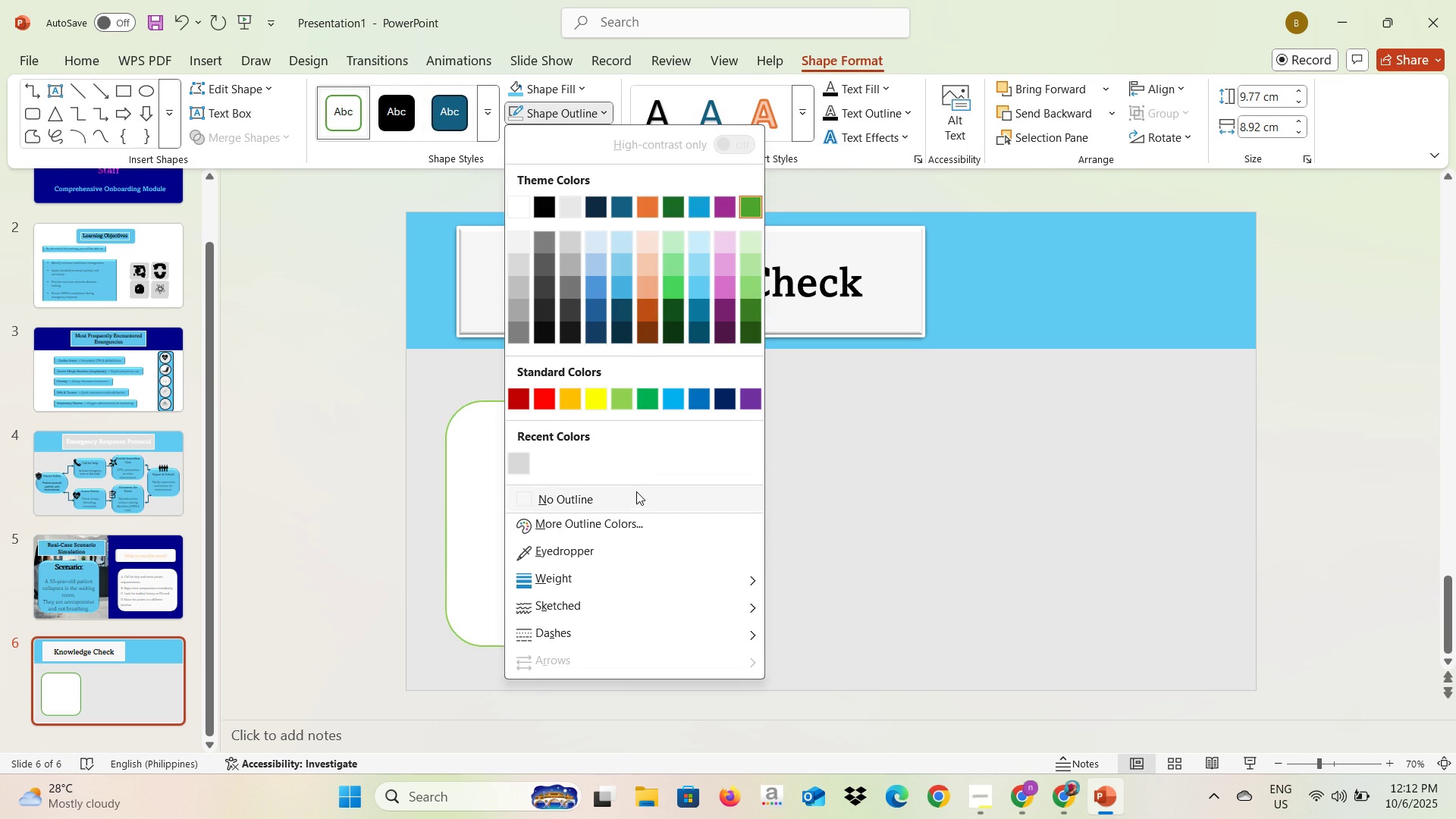 
left_click([636, 494])
 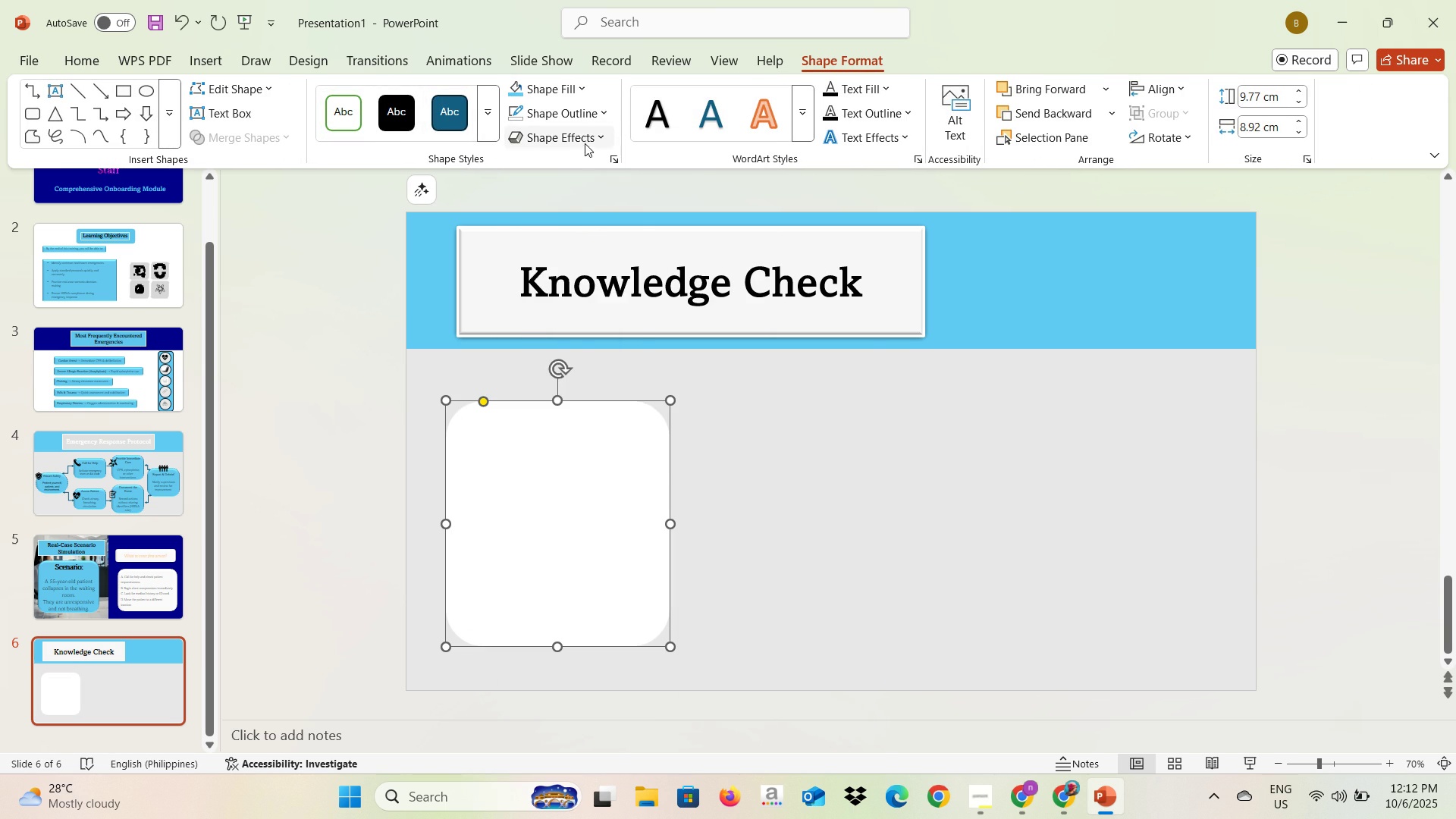 
left_click([585, 143])
 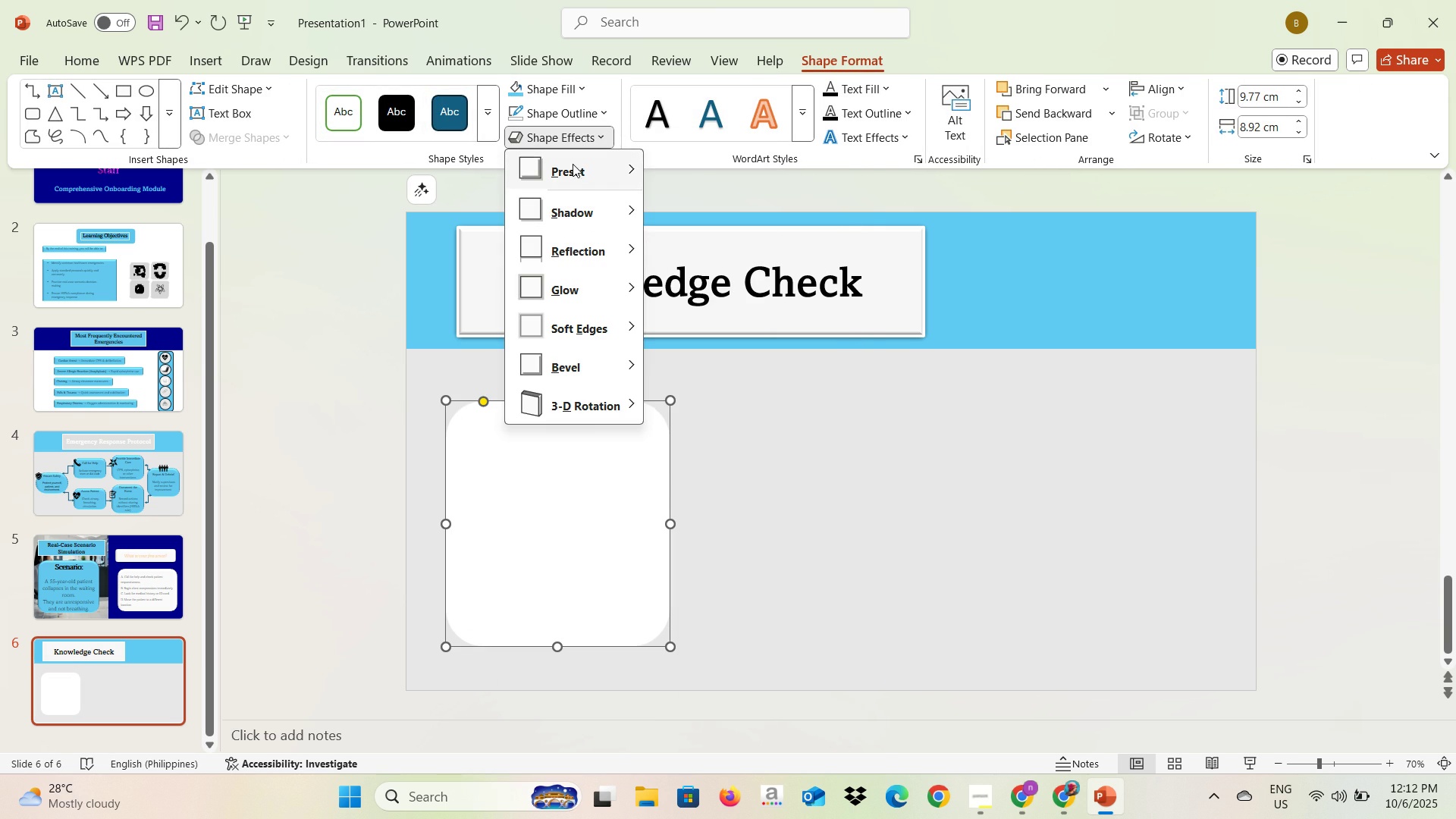 
left_click([573, 164])
 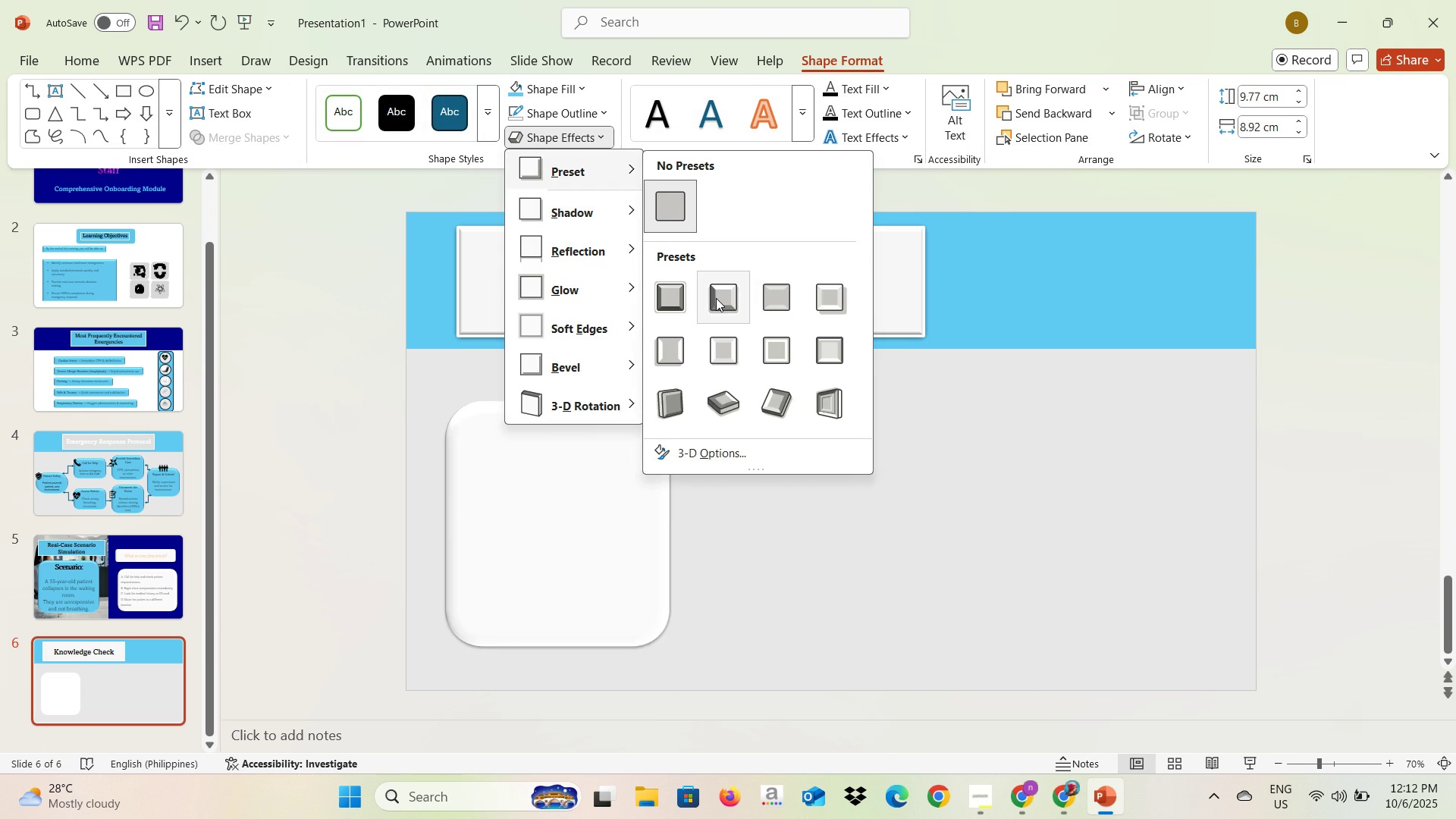 
left_click([716, 298])